 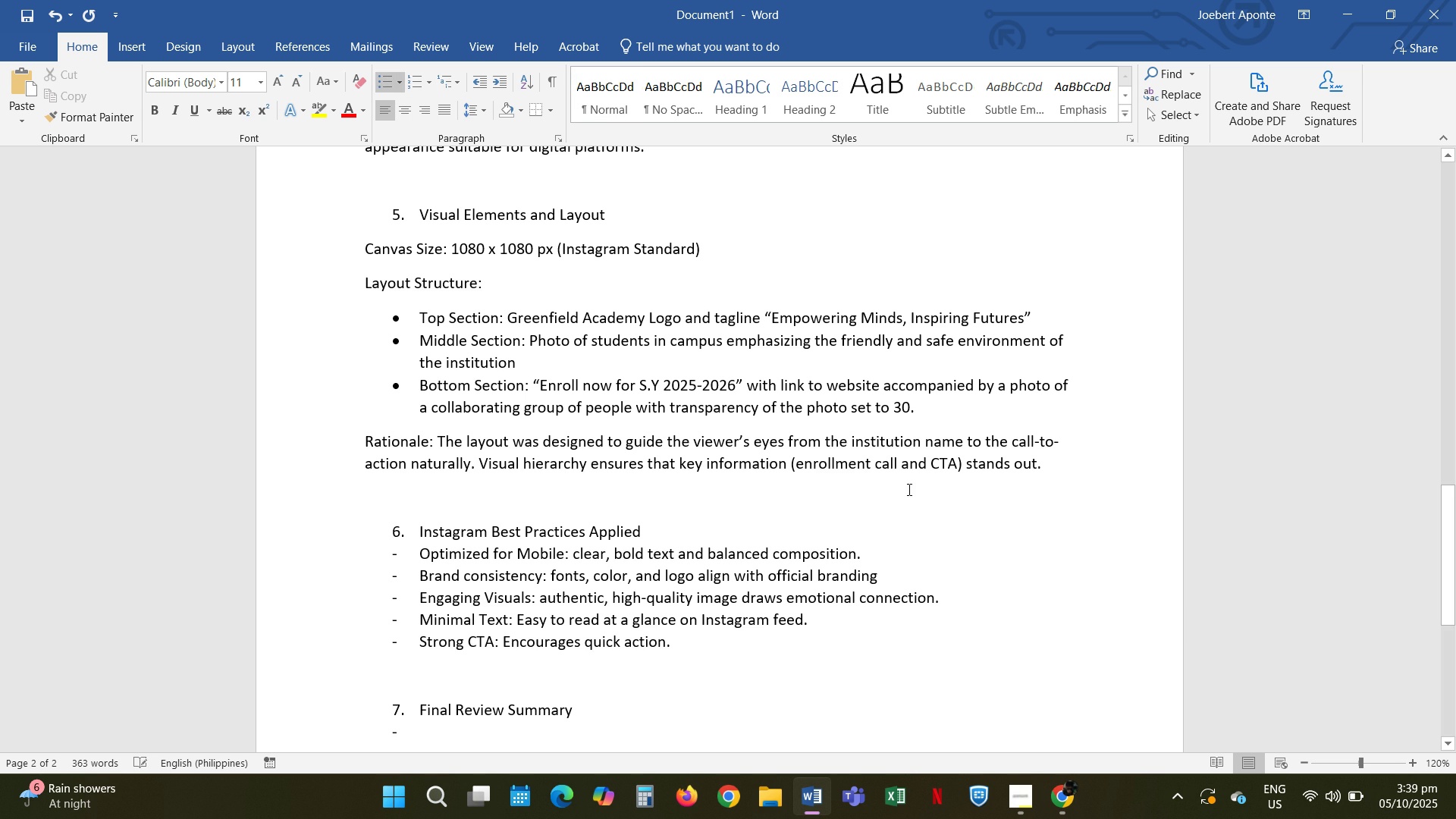 
left_click([397, 80])
 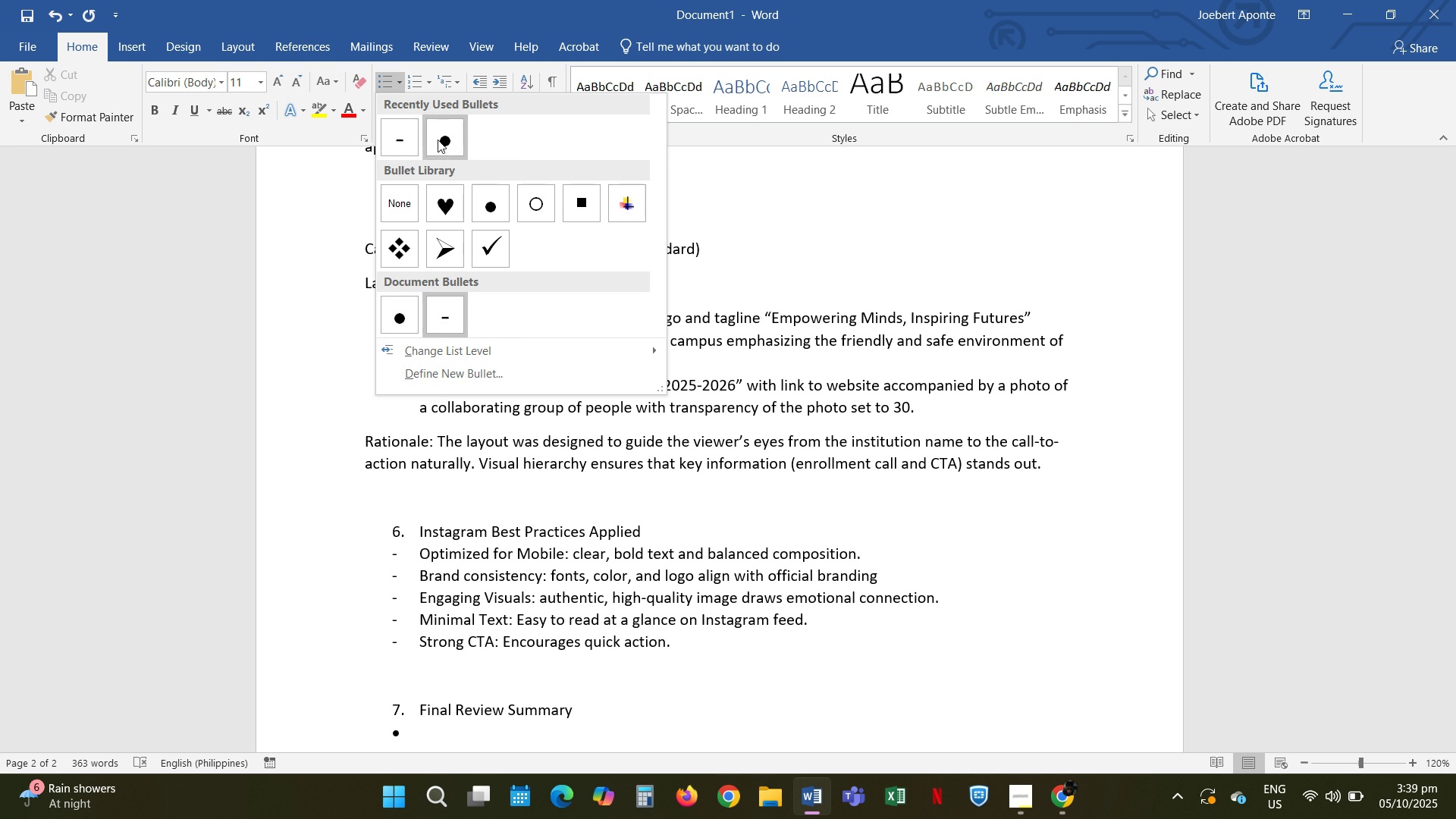 
left_click([438, 140])
 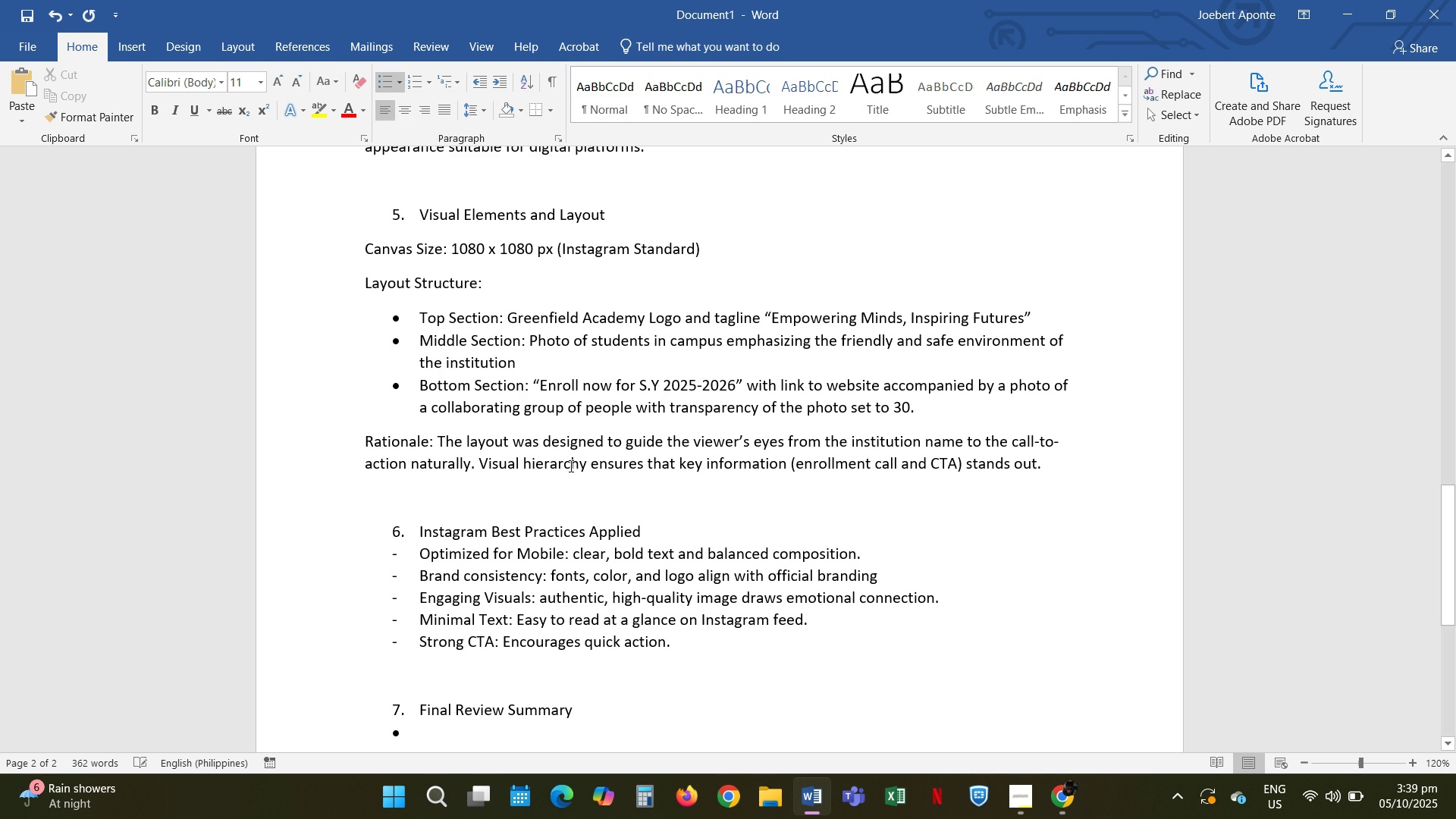 
type(the advertisement is visually appealing and follows a cohesv)
key(Backspace)
type(ive brand look. )
 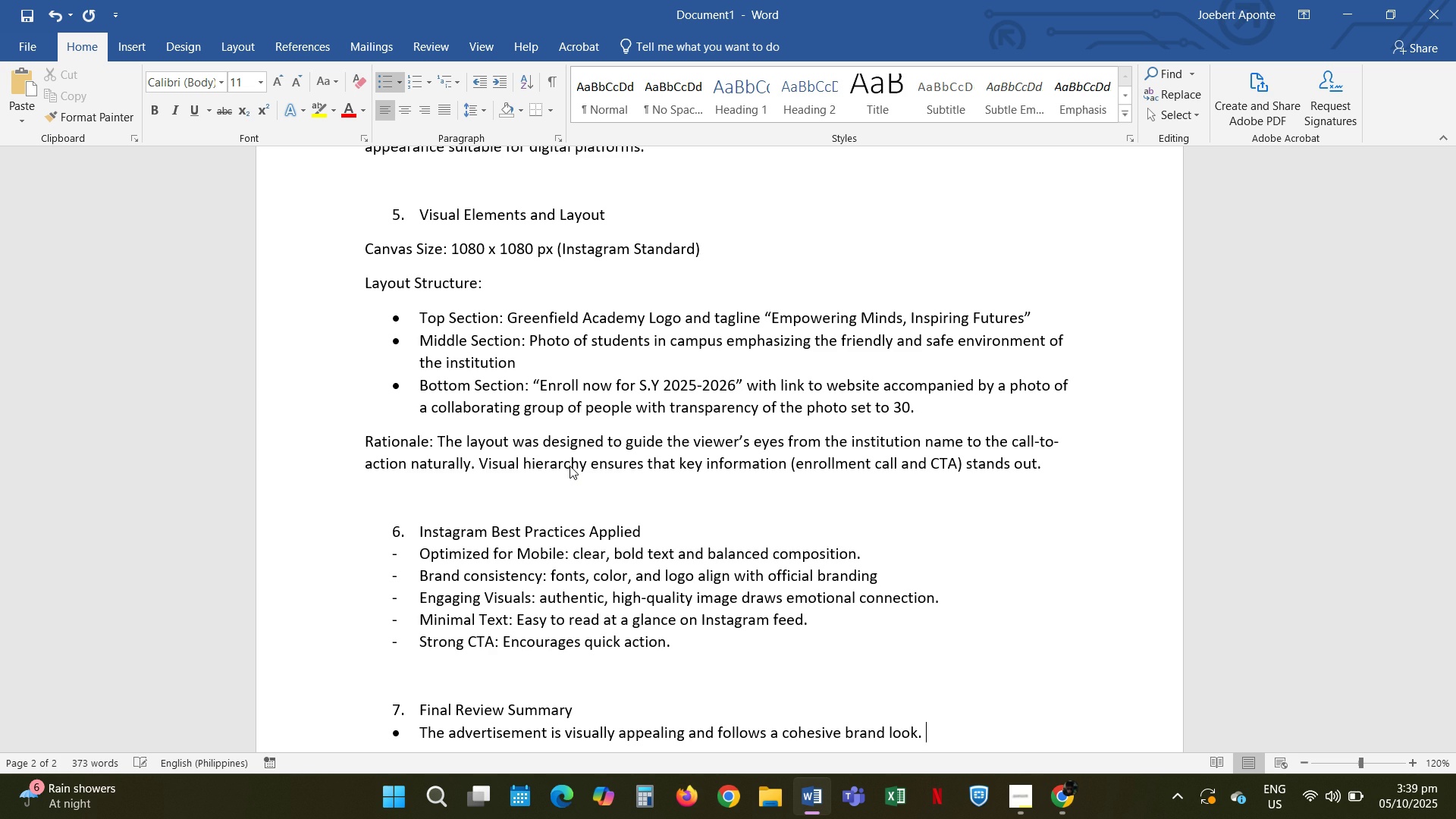 
key(Enter)
 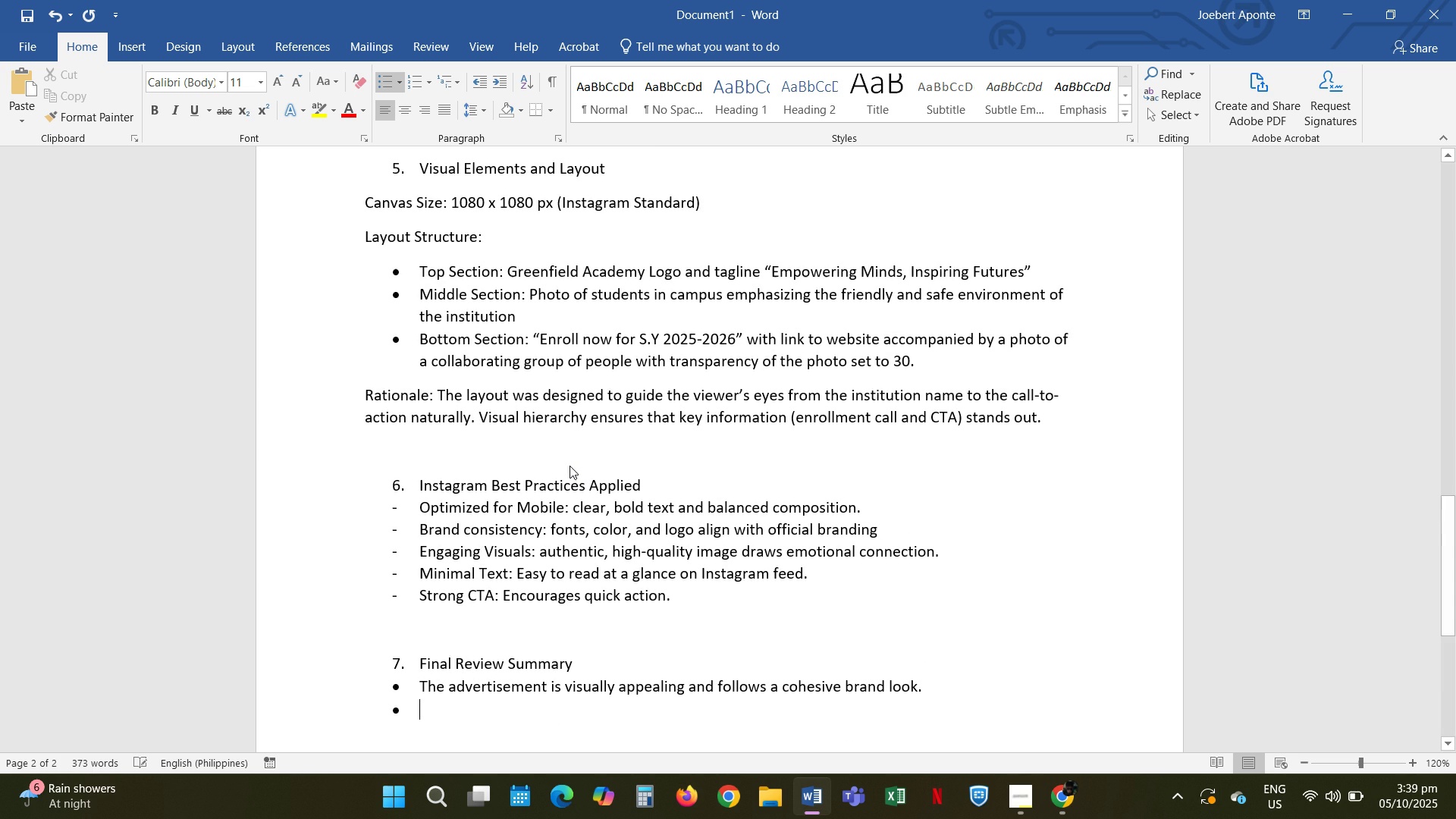 
type(Text and images work harmoniu)
key(Backspace)
type(ously for lca)
key(Backspace)
key(Backspace)
key(Backspace)
type(clarity and impact.)
 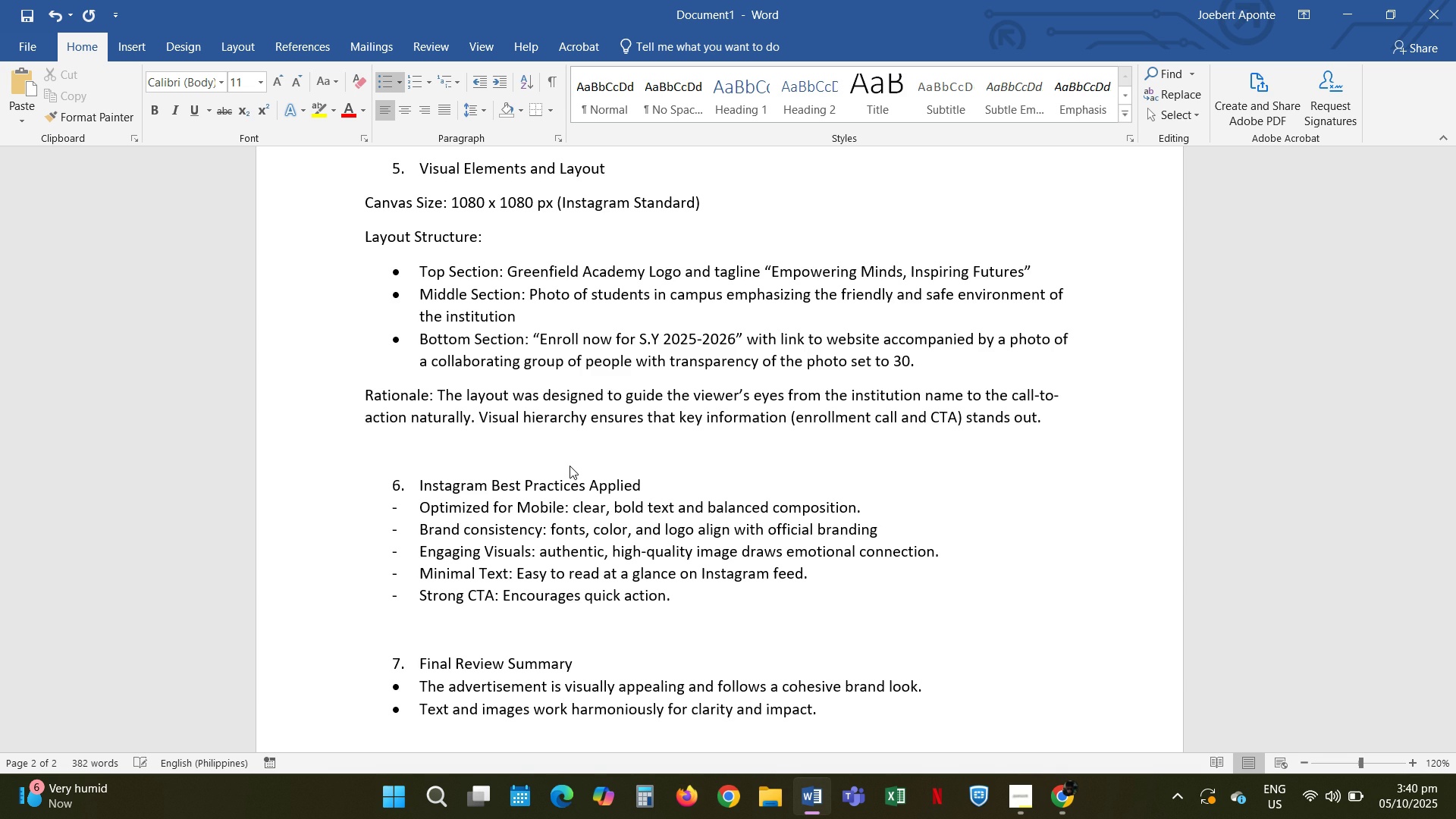 
key(Enter)
 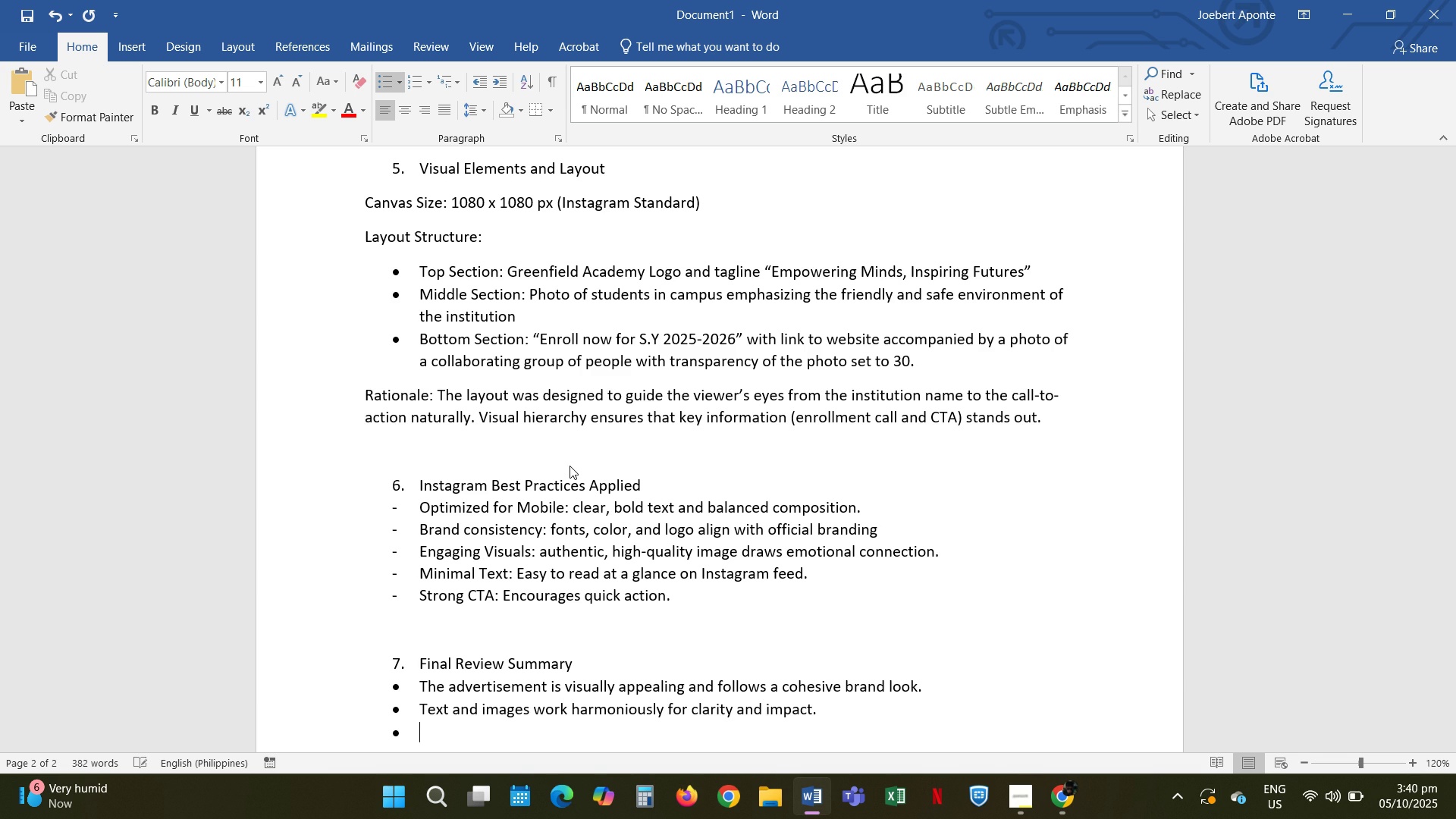 
type(Design meets Instagram's visual standard and enhances viewer engagement.)
 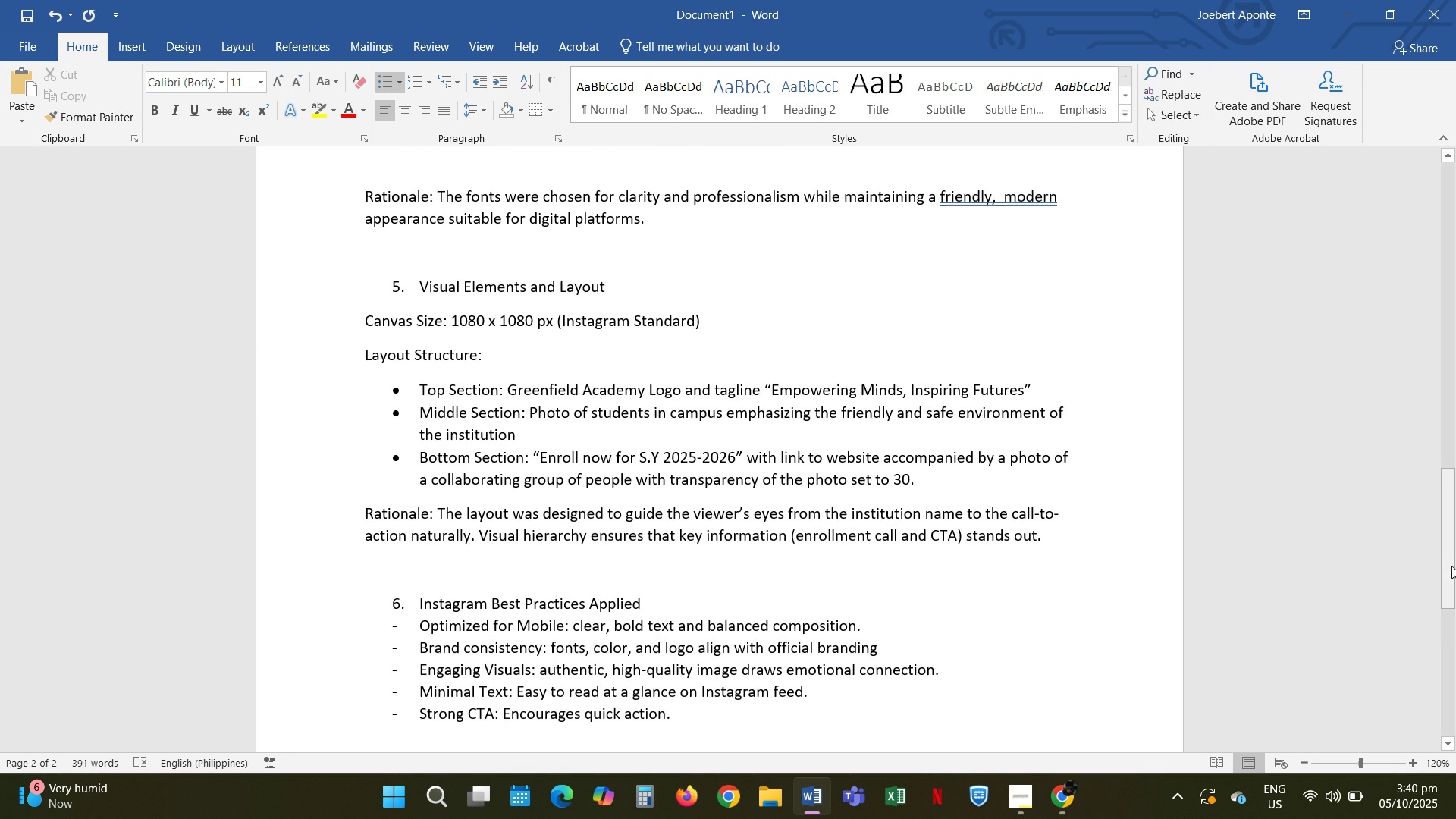 
scroll: coordinate [1037, 435], scroll_direction: up, amount: 41.0